 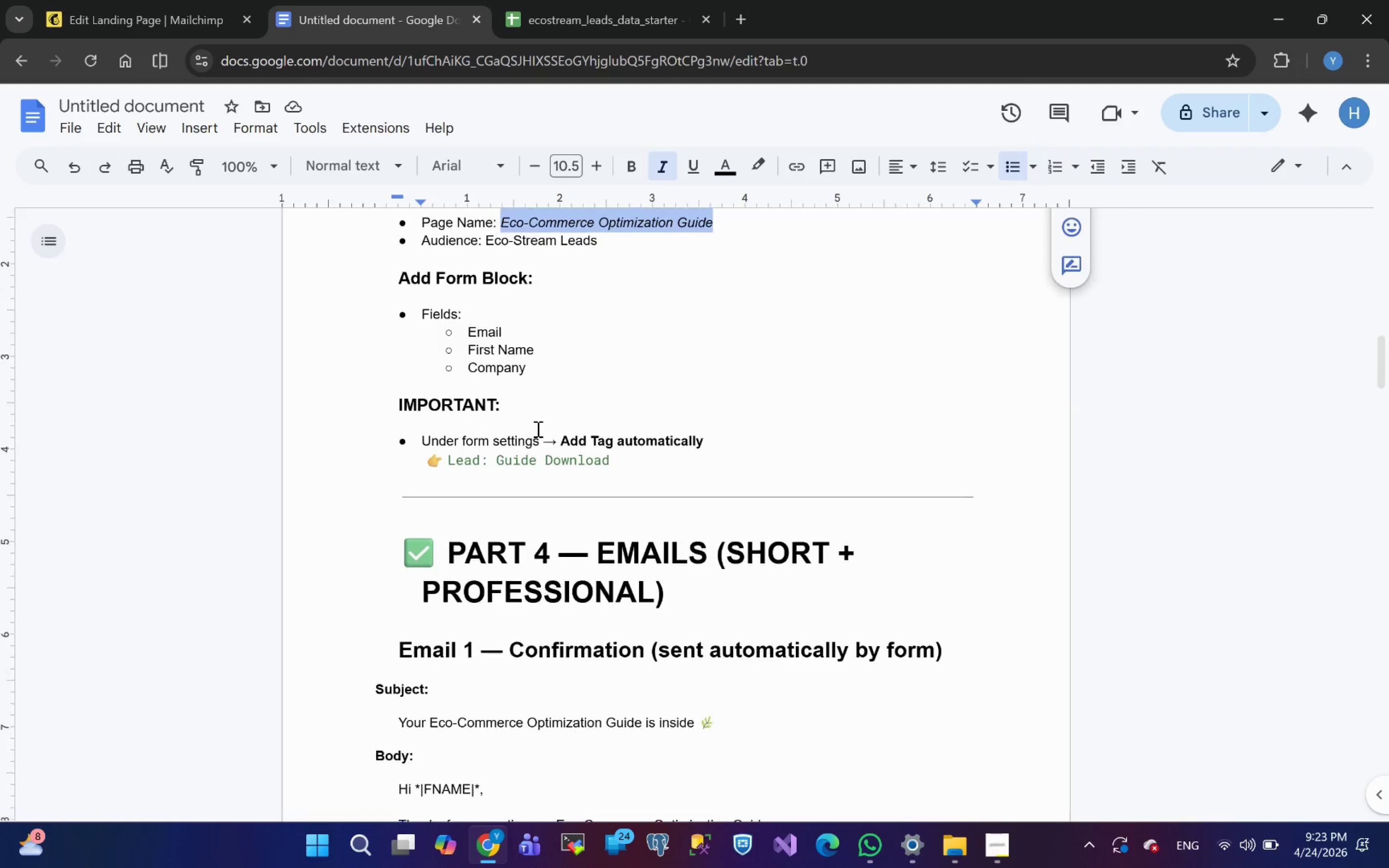 
left_click([99, 0])
 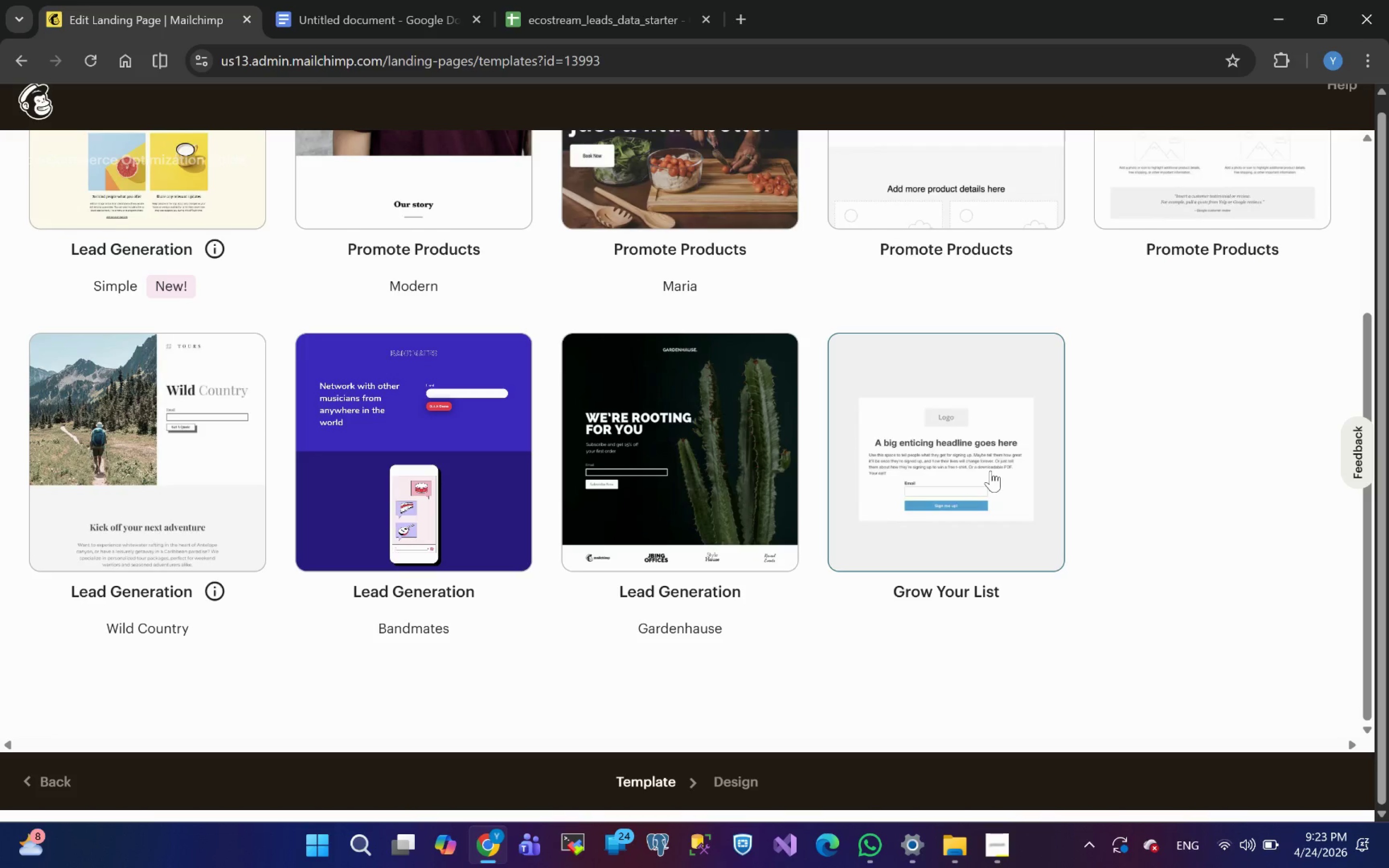 
wait(6.26)
 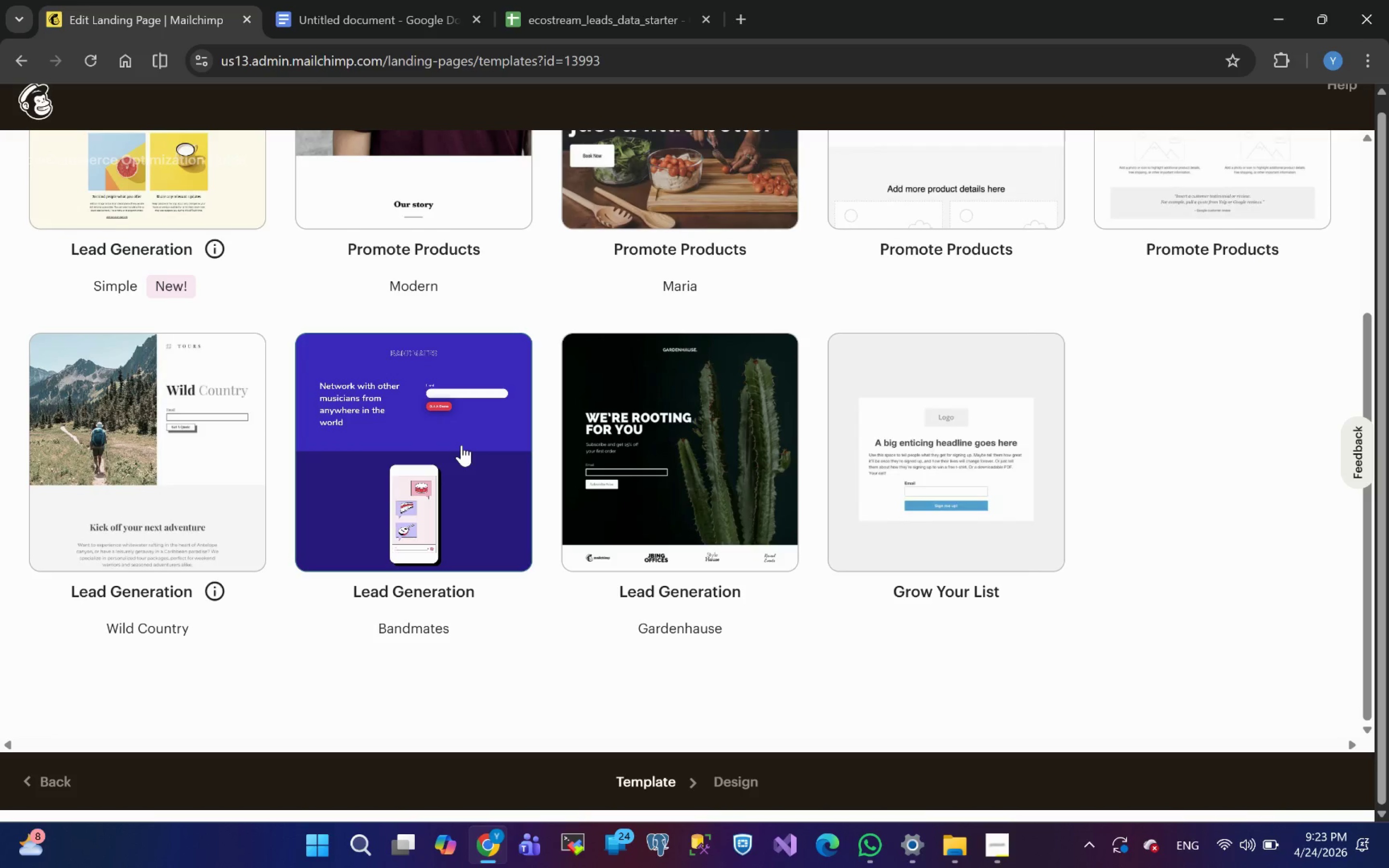 
left_click([925, 442])
 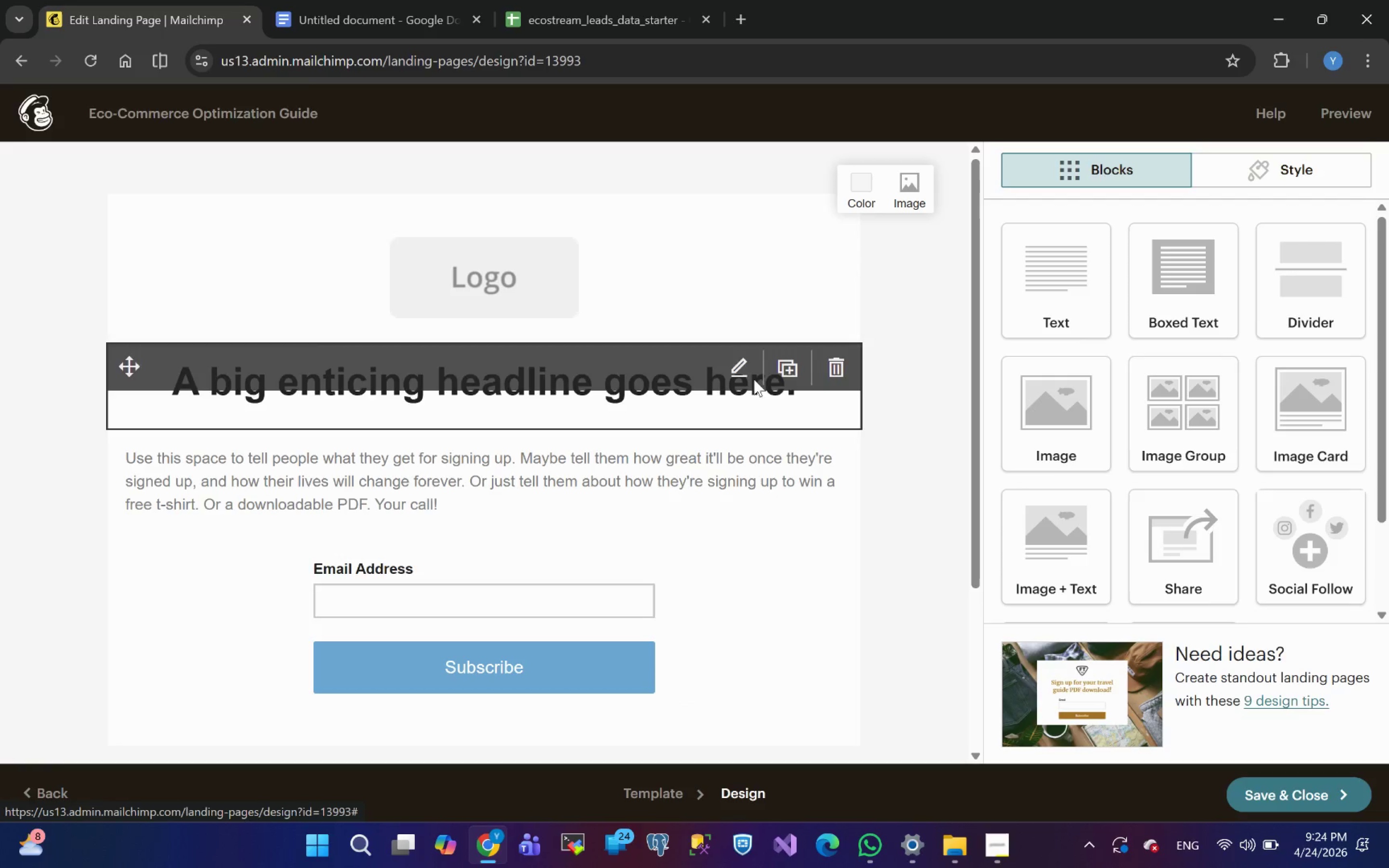 
wait(61.58)
 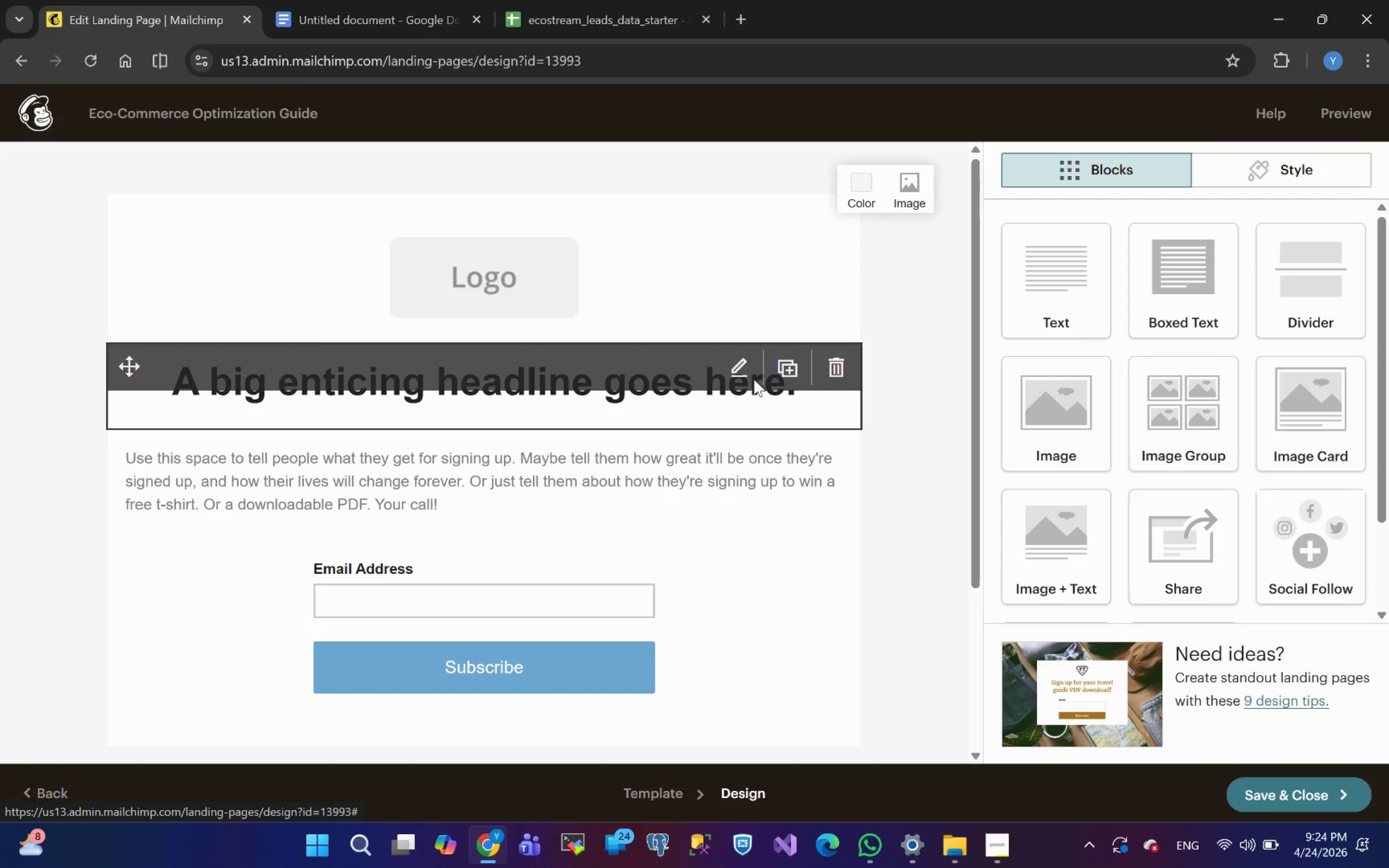 
left_click([1007, 860])